 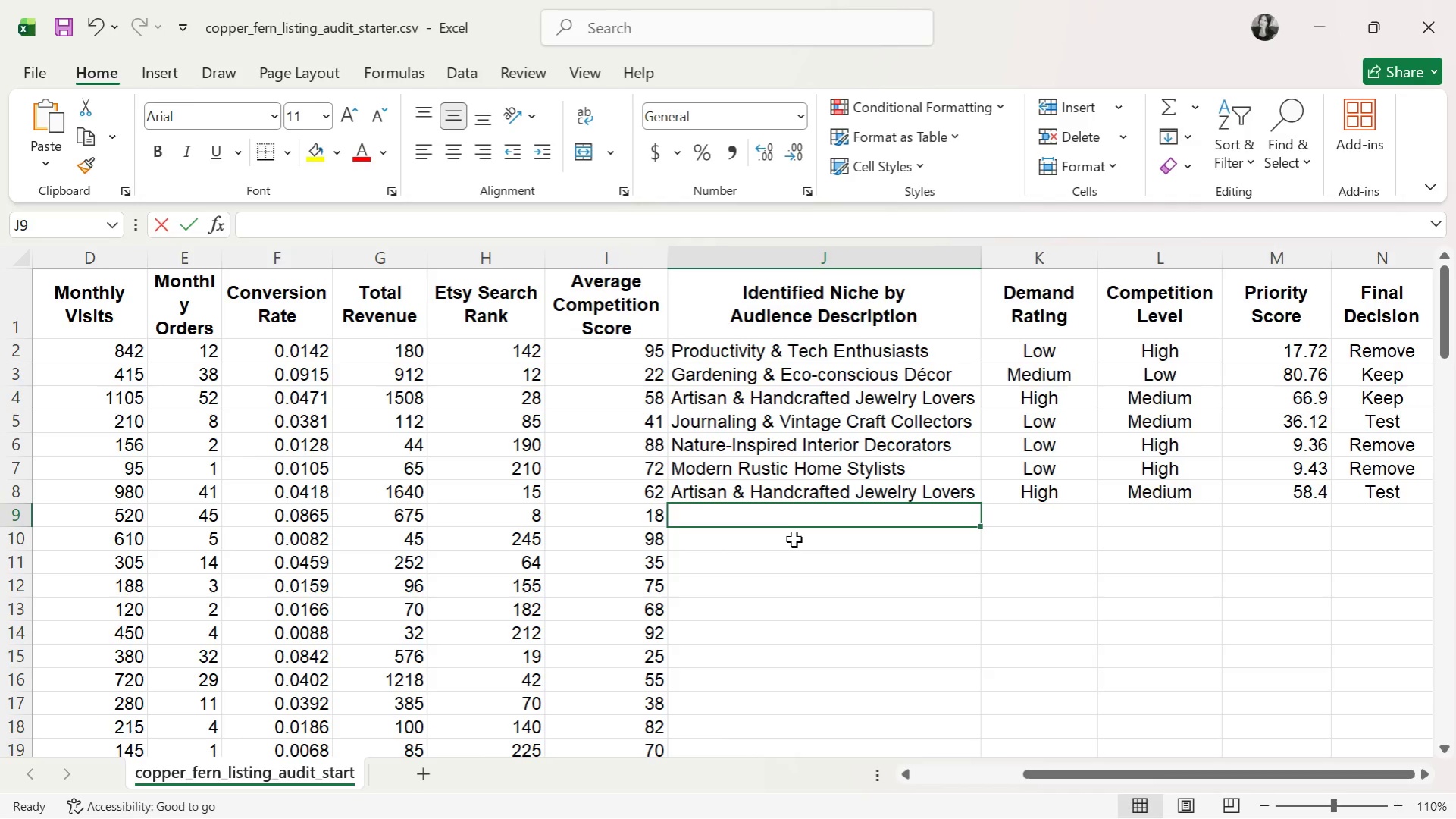 
key(G)
 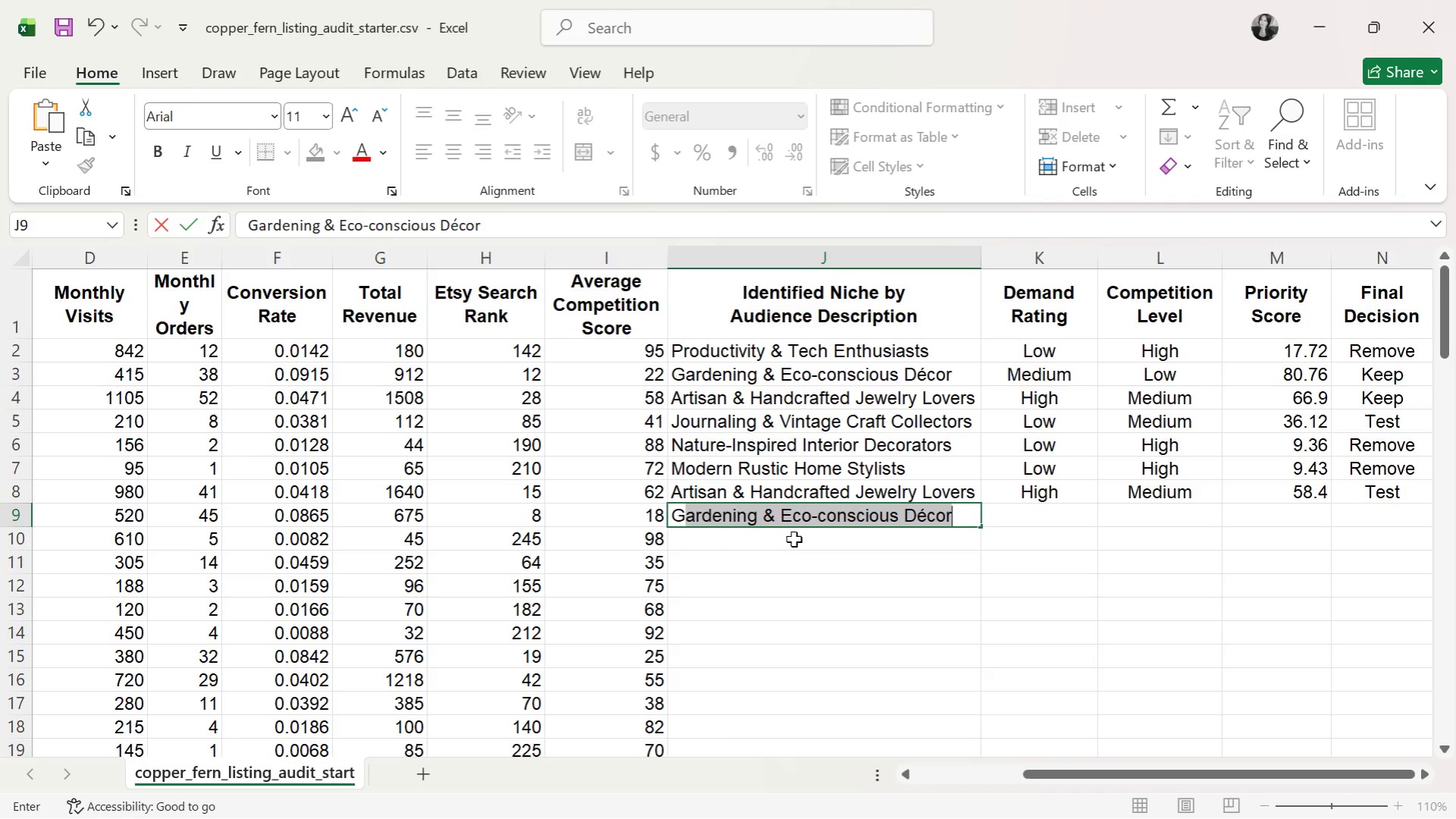 
key(CapsLock)
 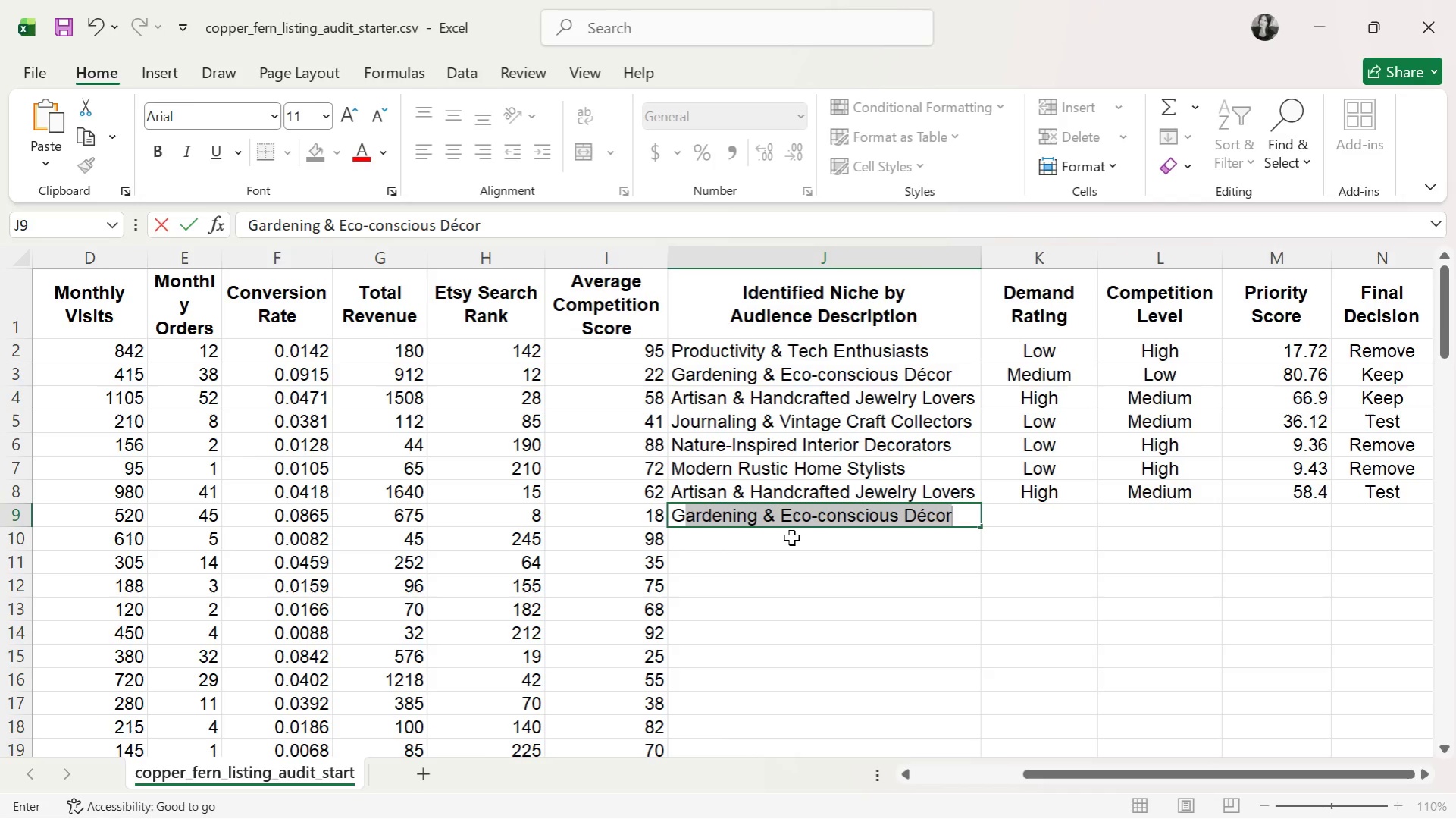 
key(ArrowRight)
 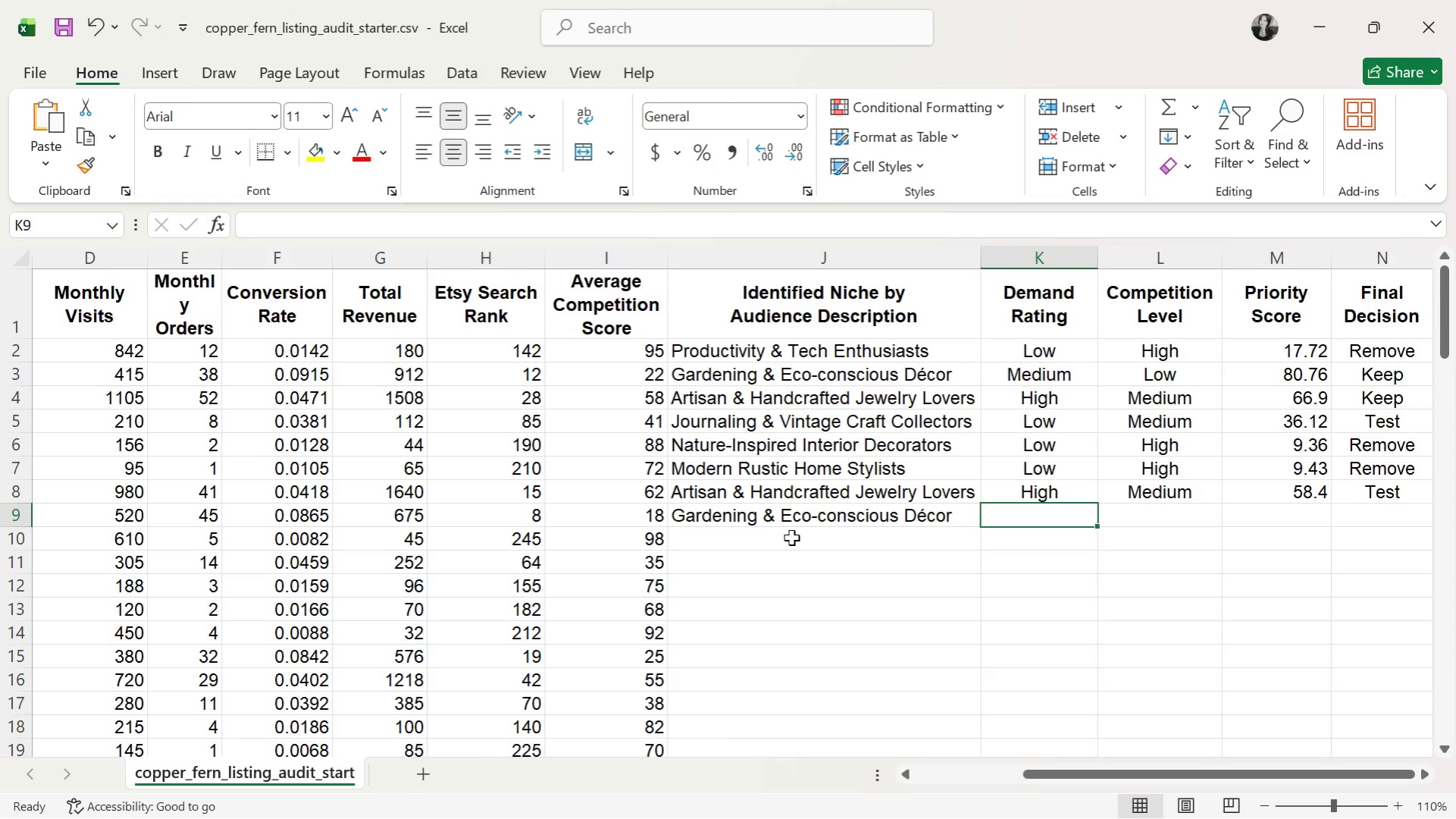 
wait(9.33)
 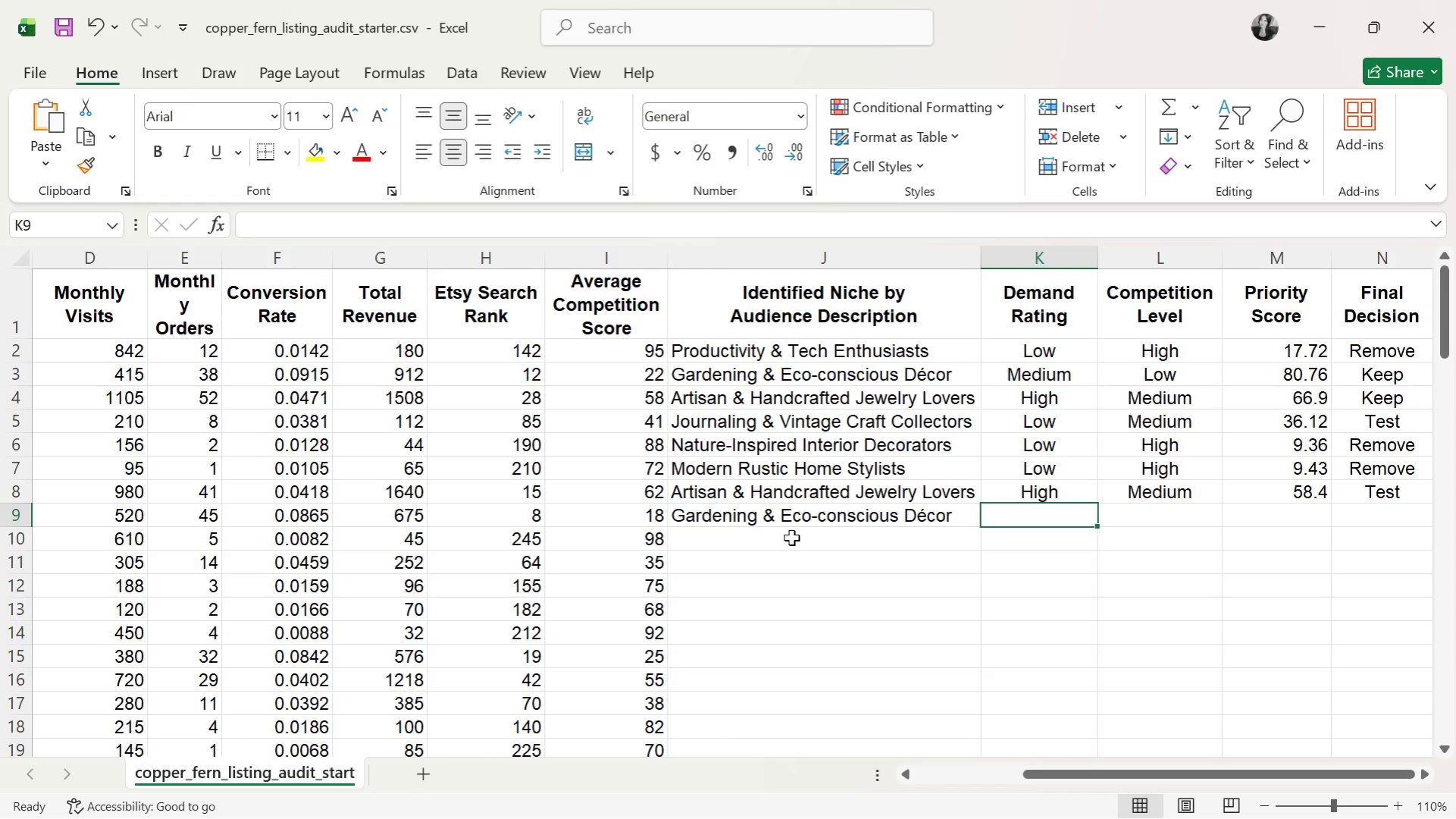 
key(CapsLock)
 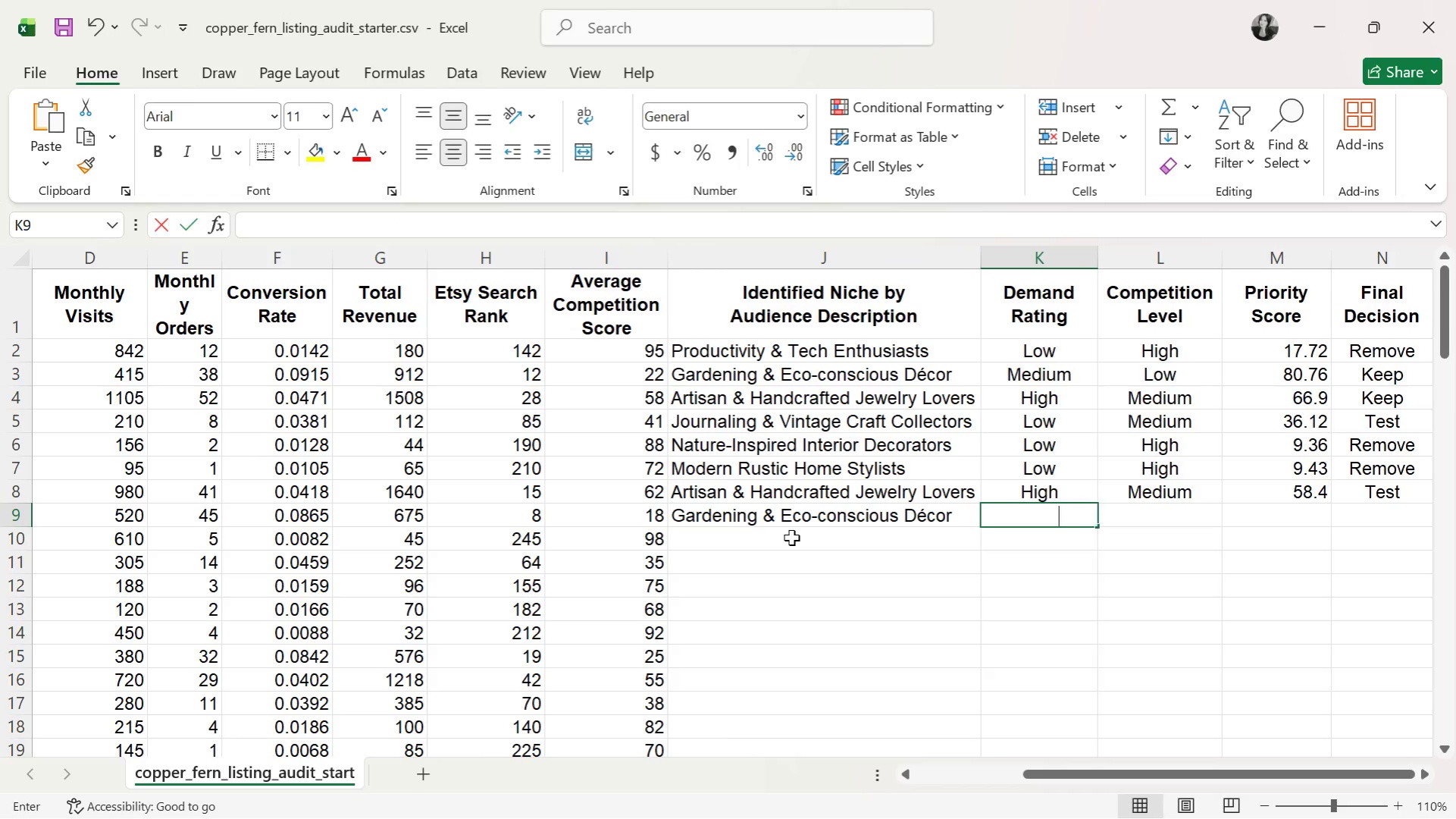 
key(H)
 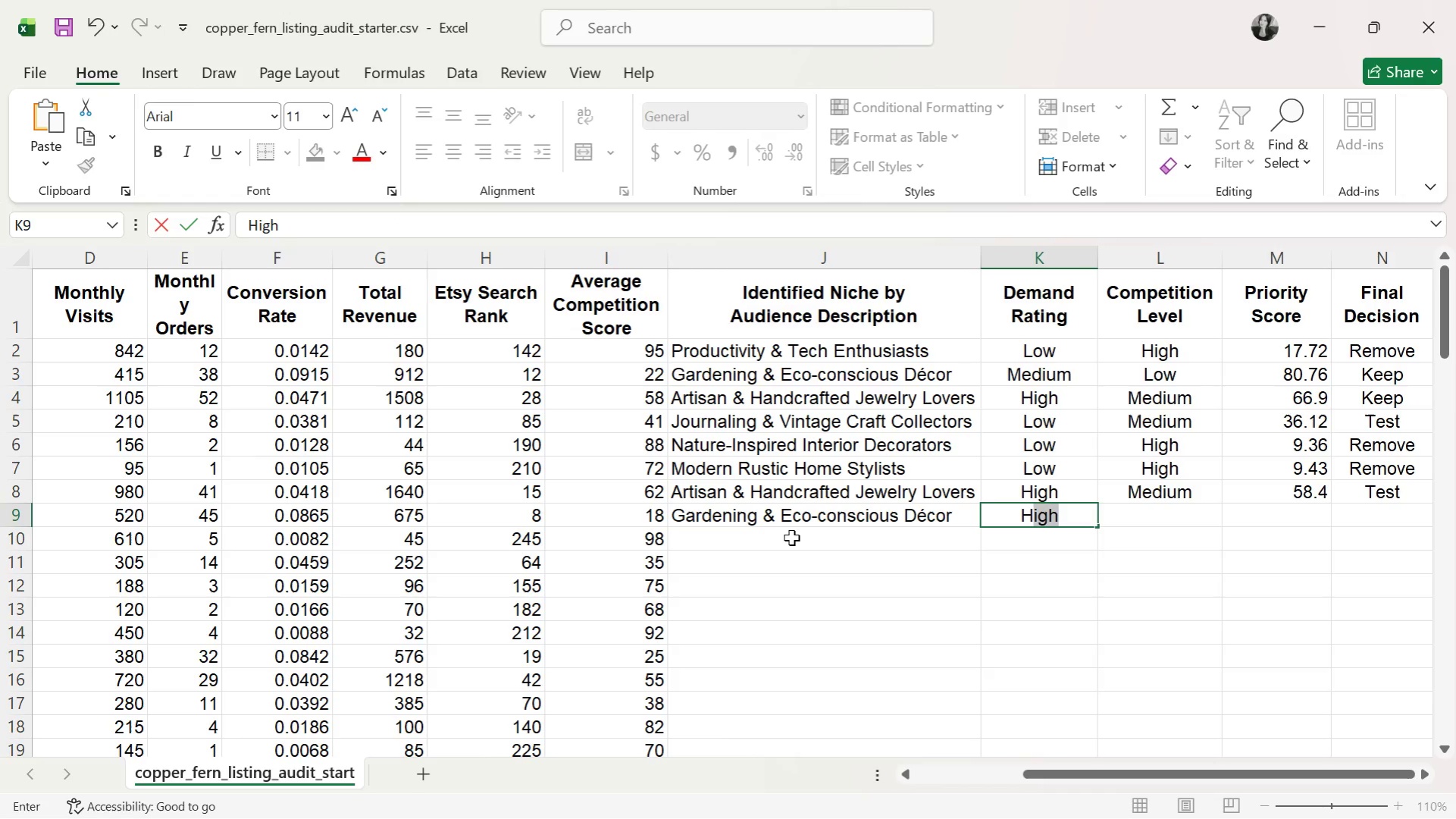 
key(CapsLock)
 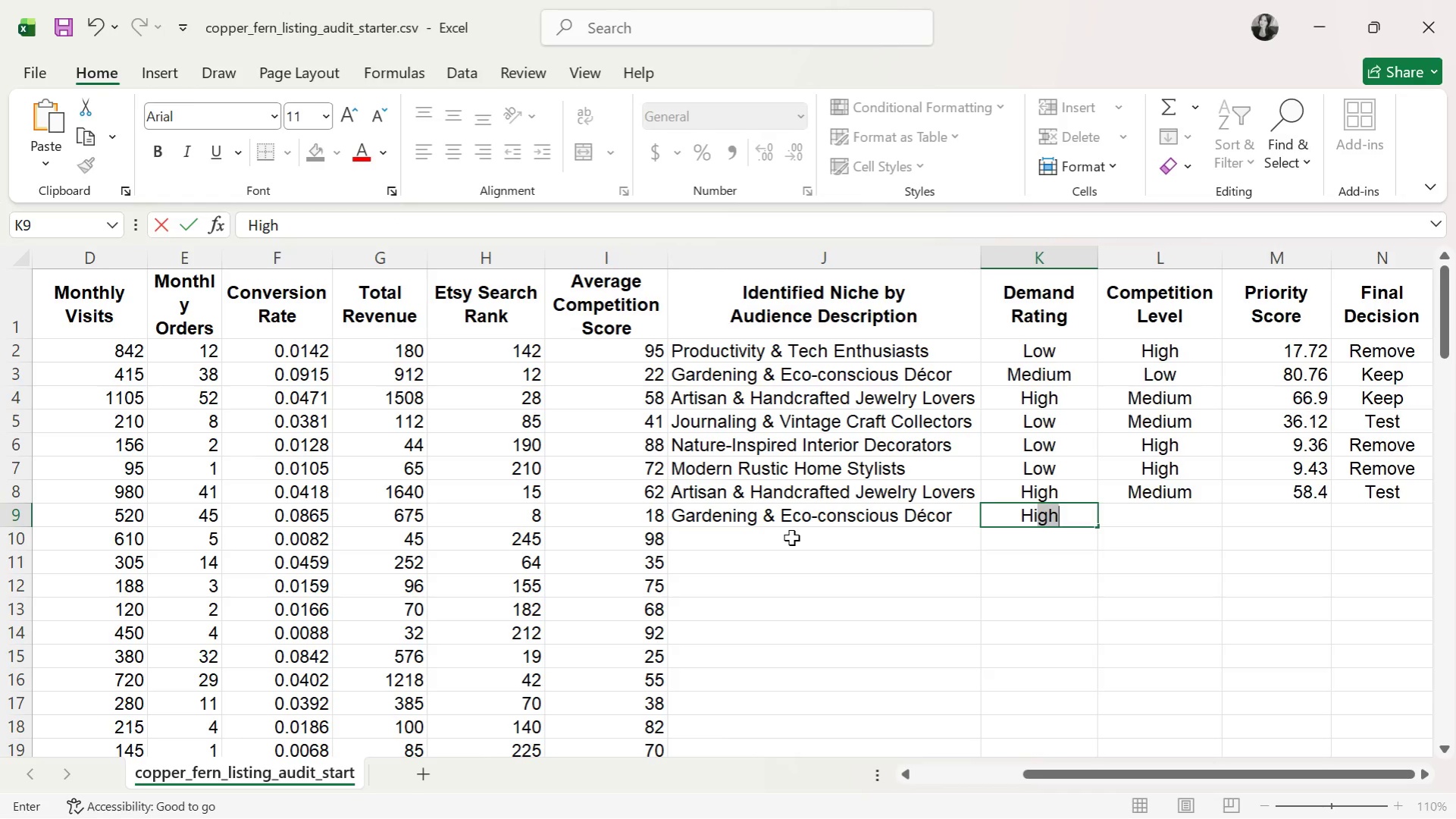 
key(I)
 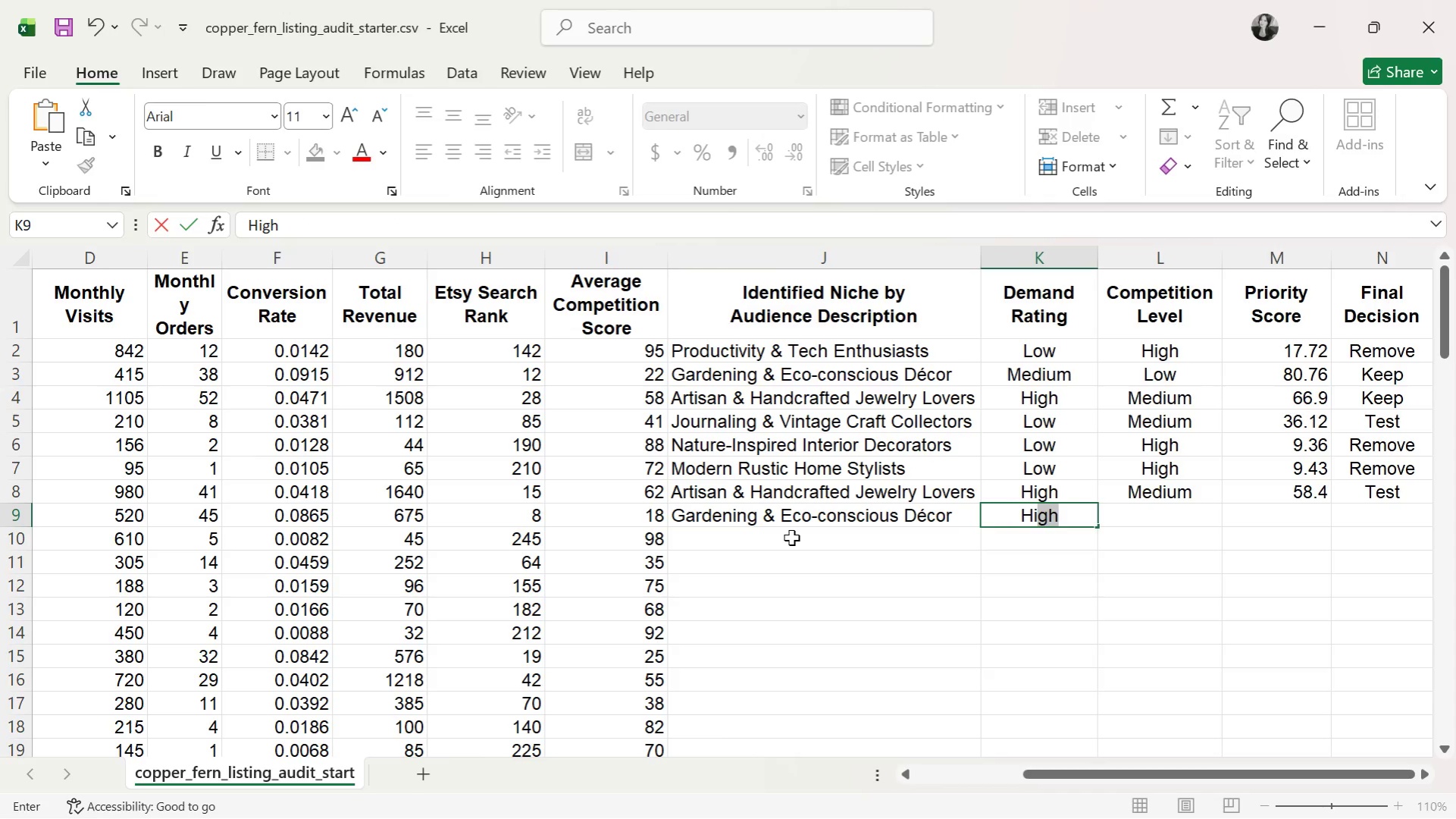 
key(ArrowRight)
 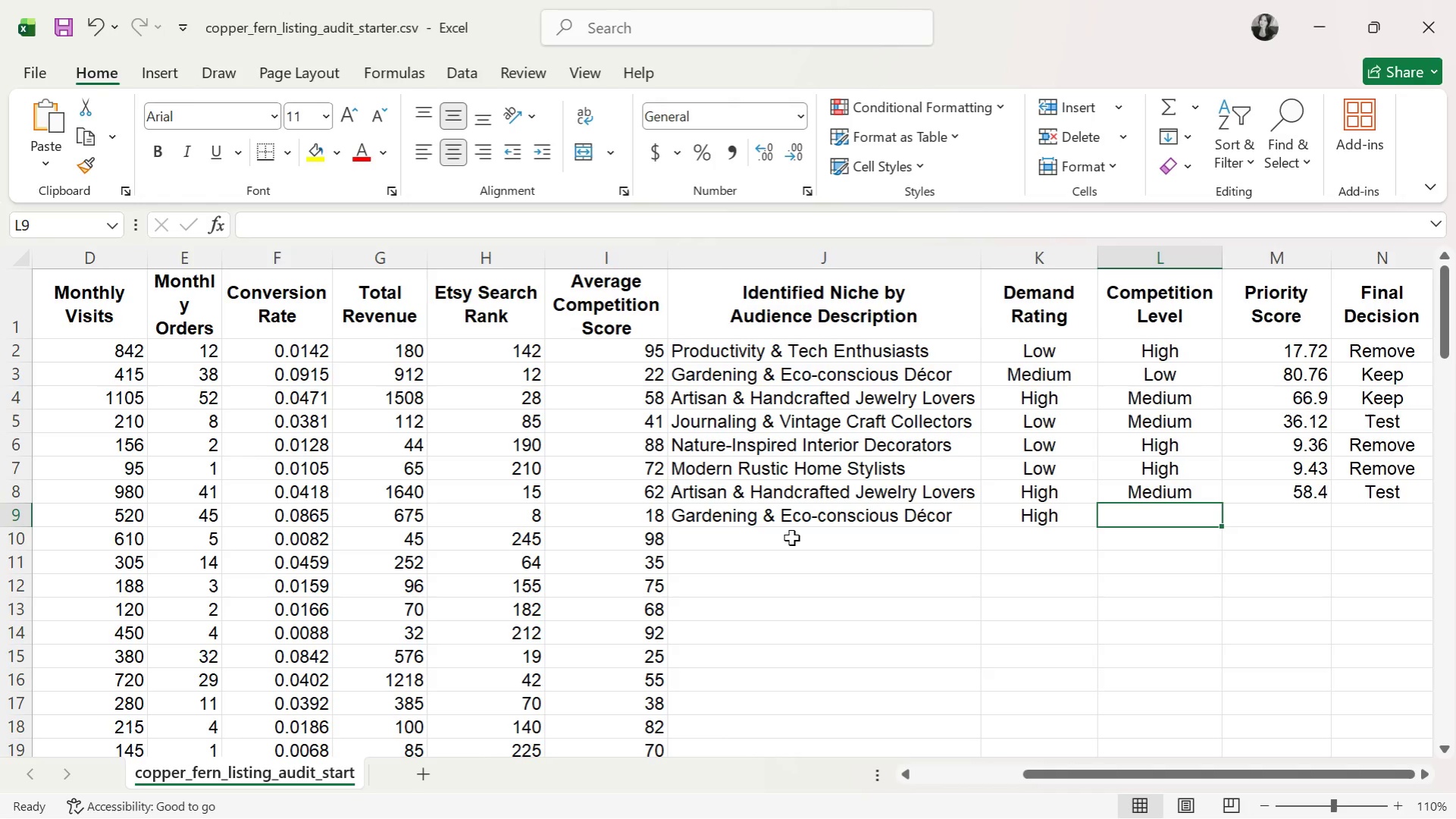 
wait(8.75)
 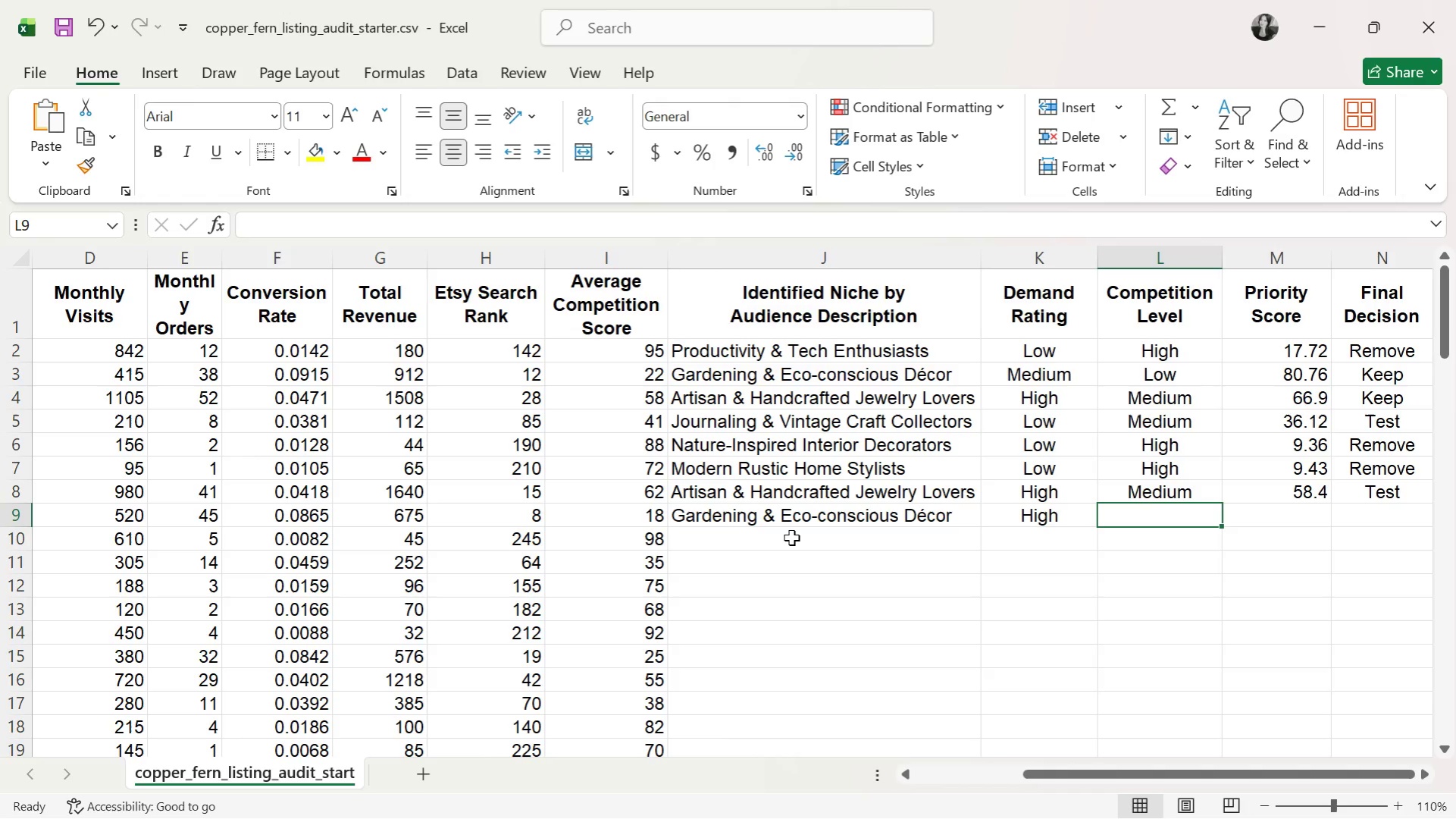 
key(Alt+AltLeft)
 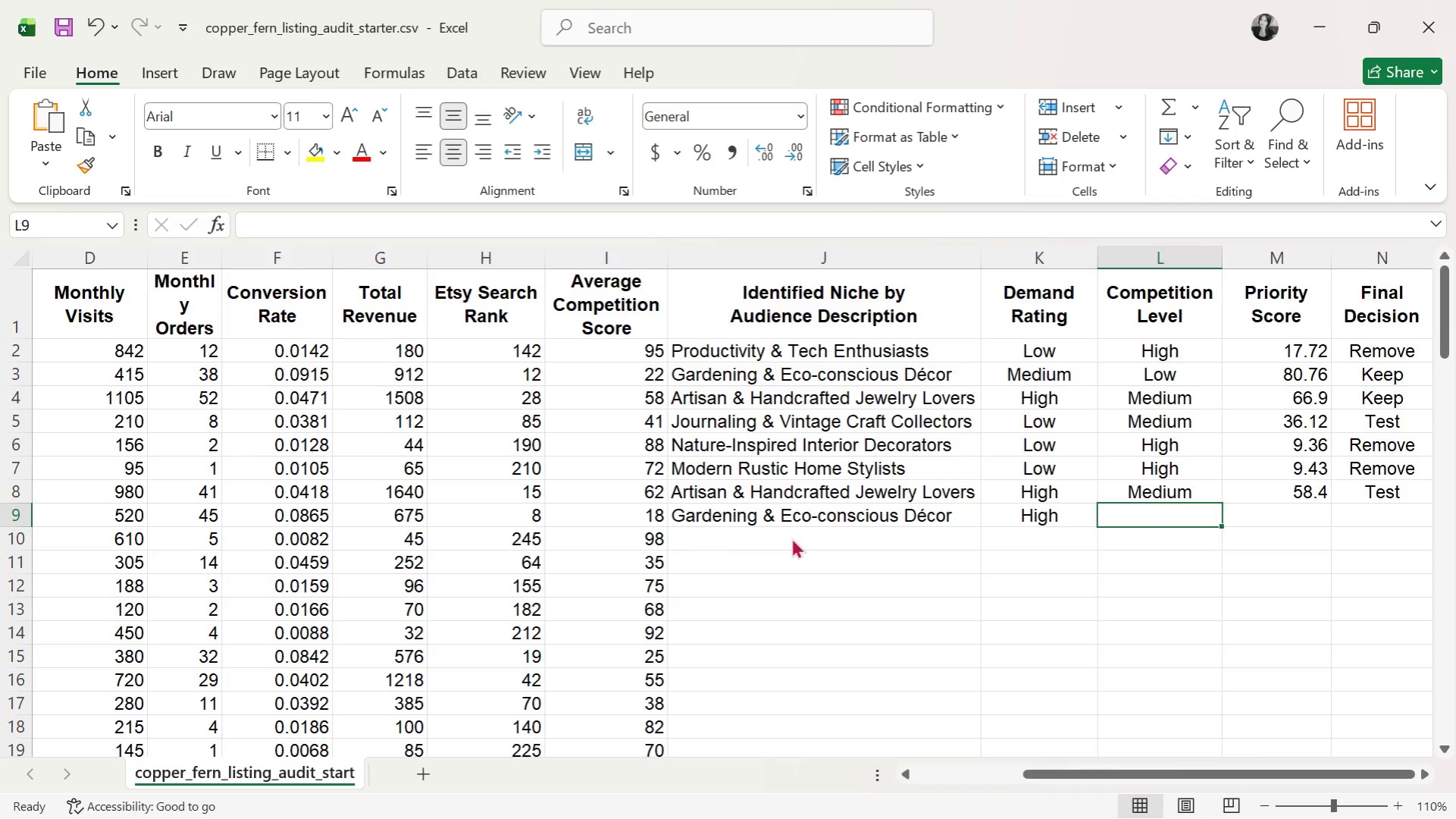 
key(Alt+Tab)